 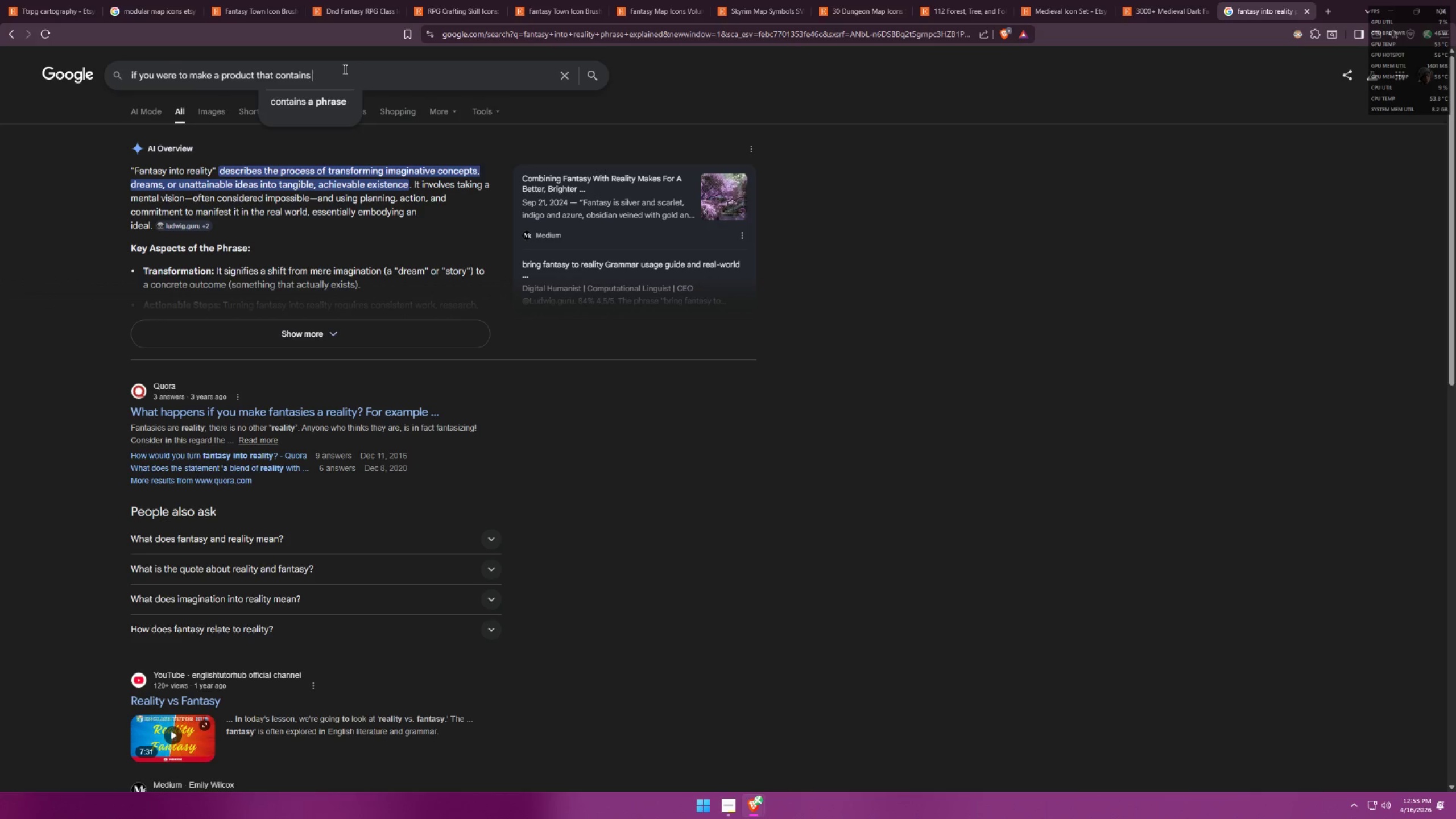 
key(Control+V)
 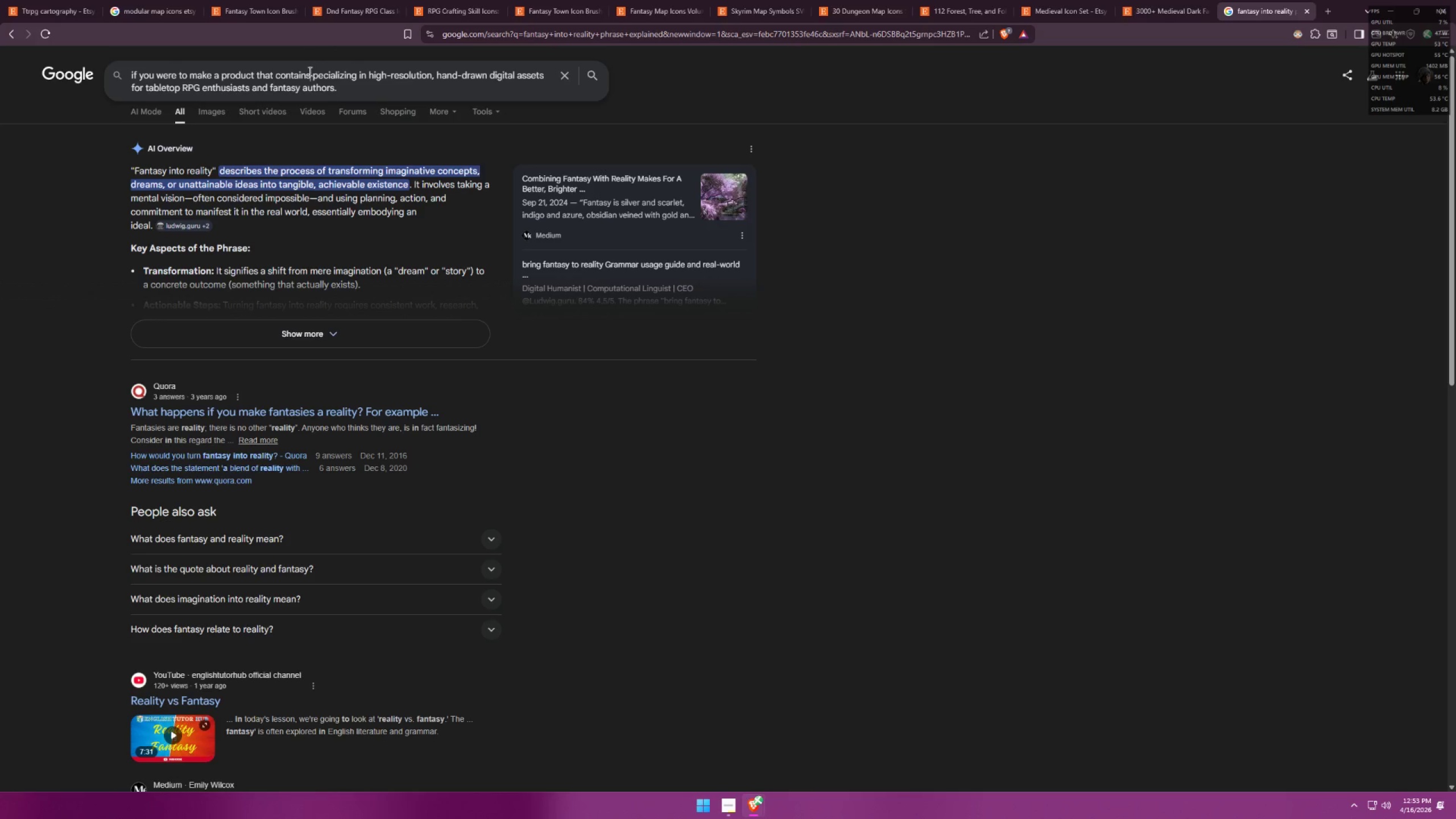 
type( 50)
 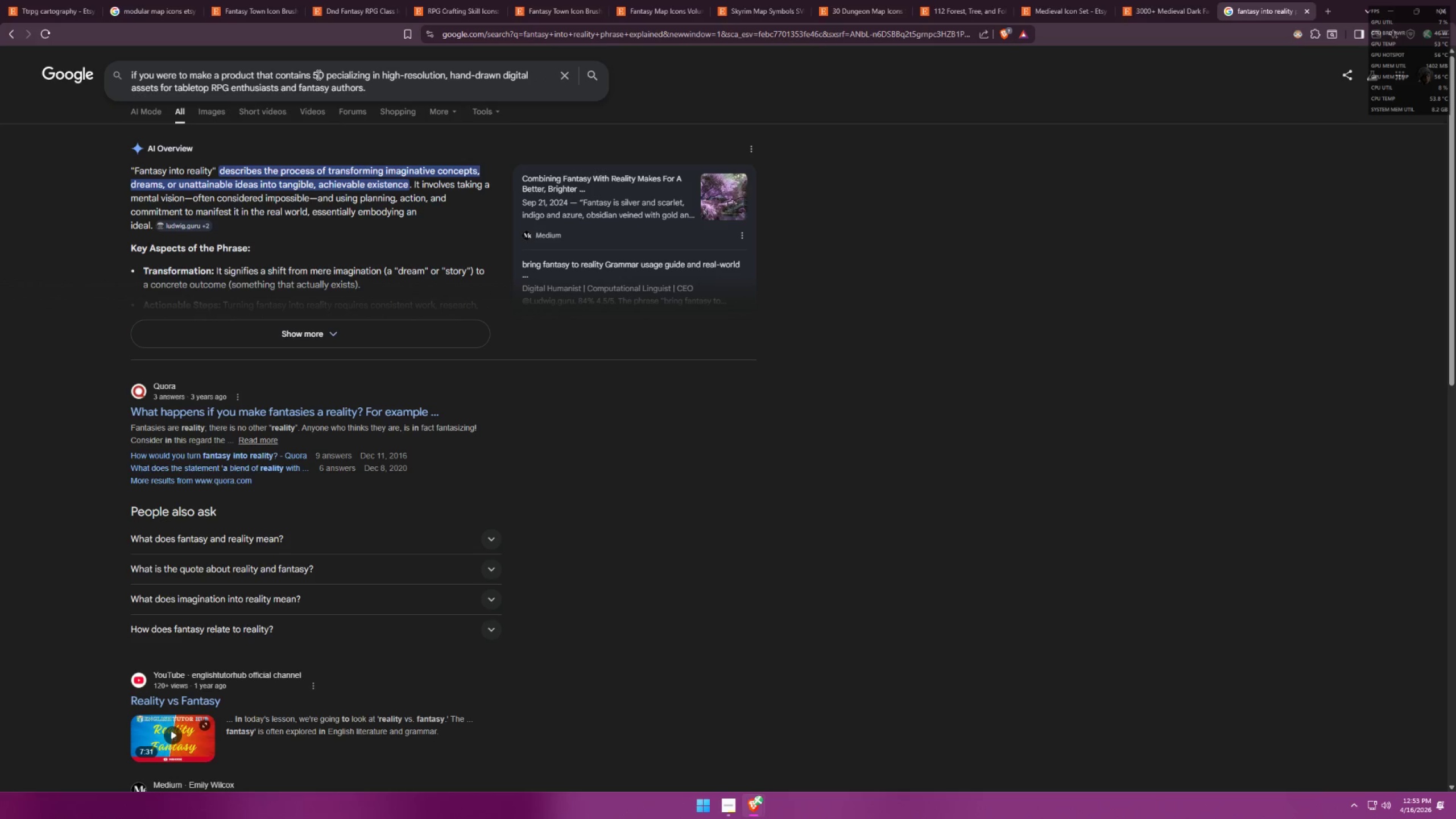 
type( modular map icons, )
 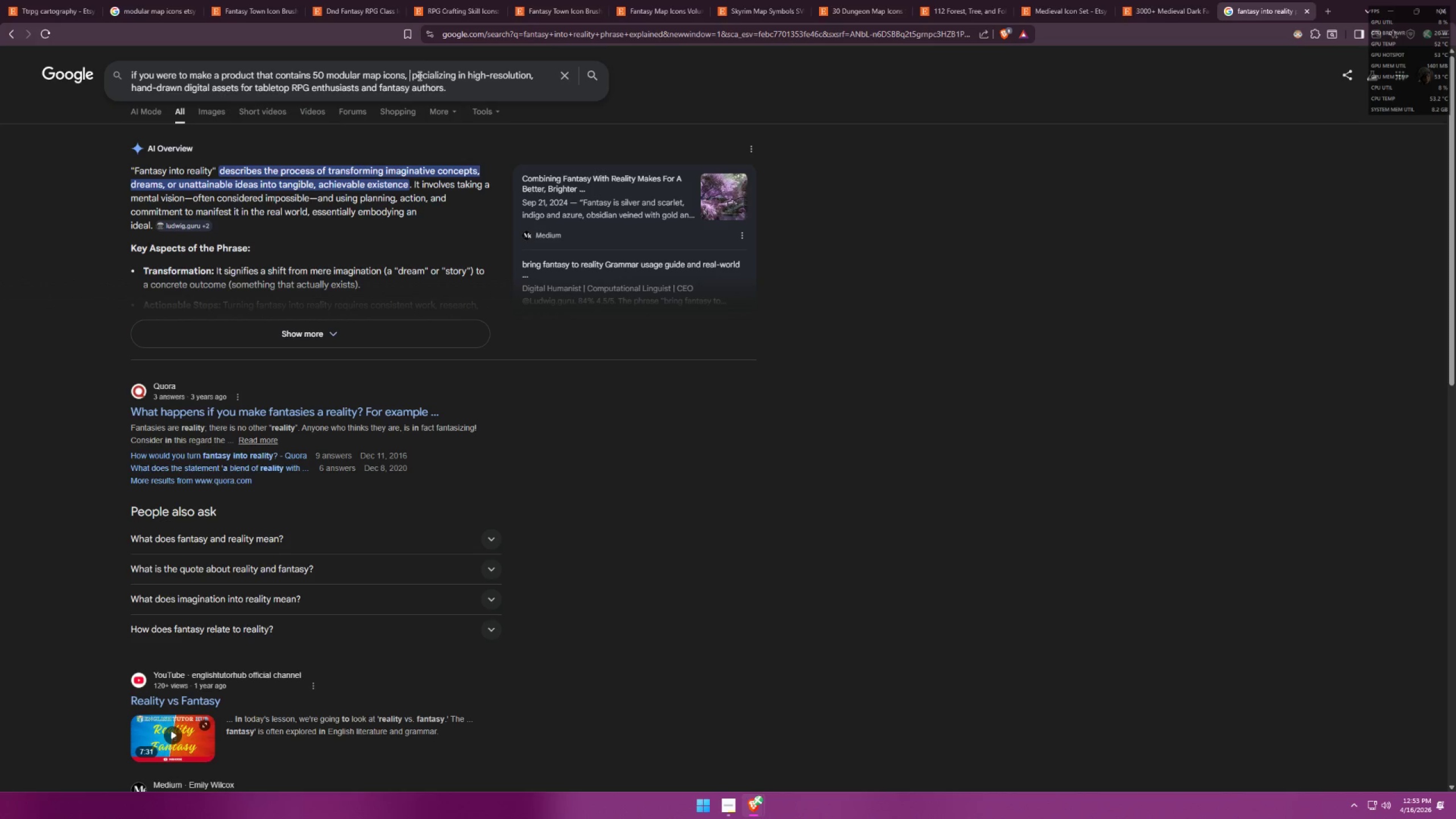 
left_click([411, 73])
 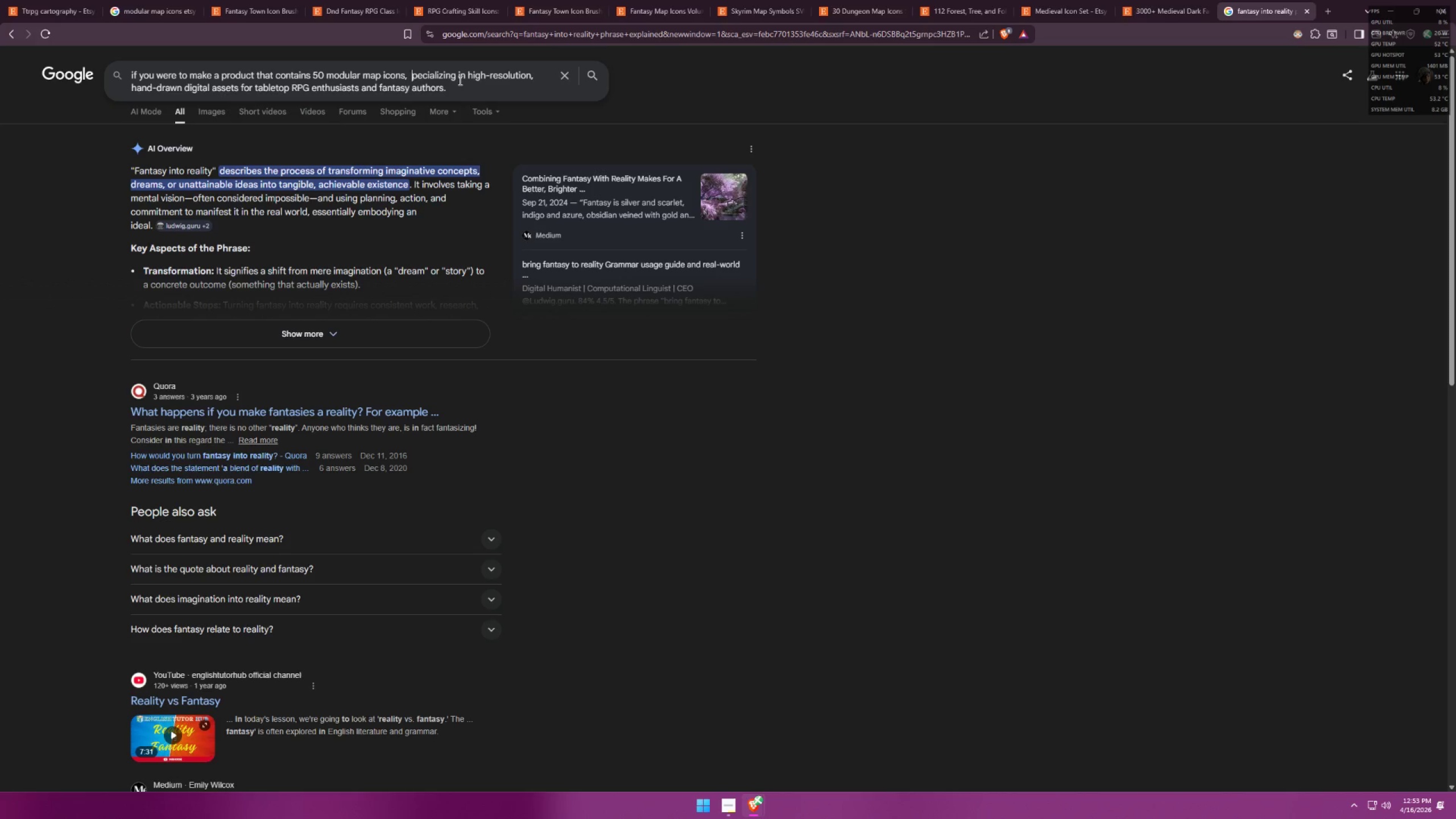 
key(S)
 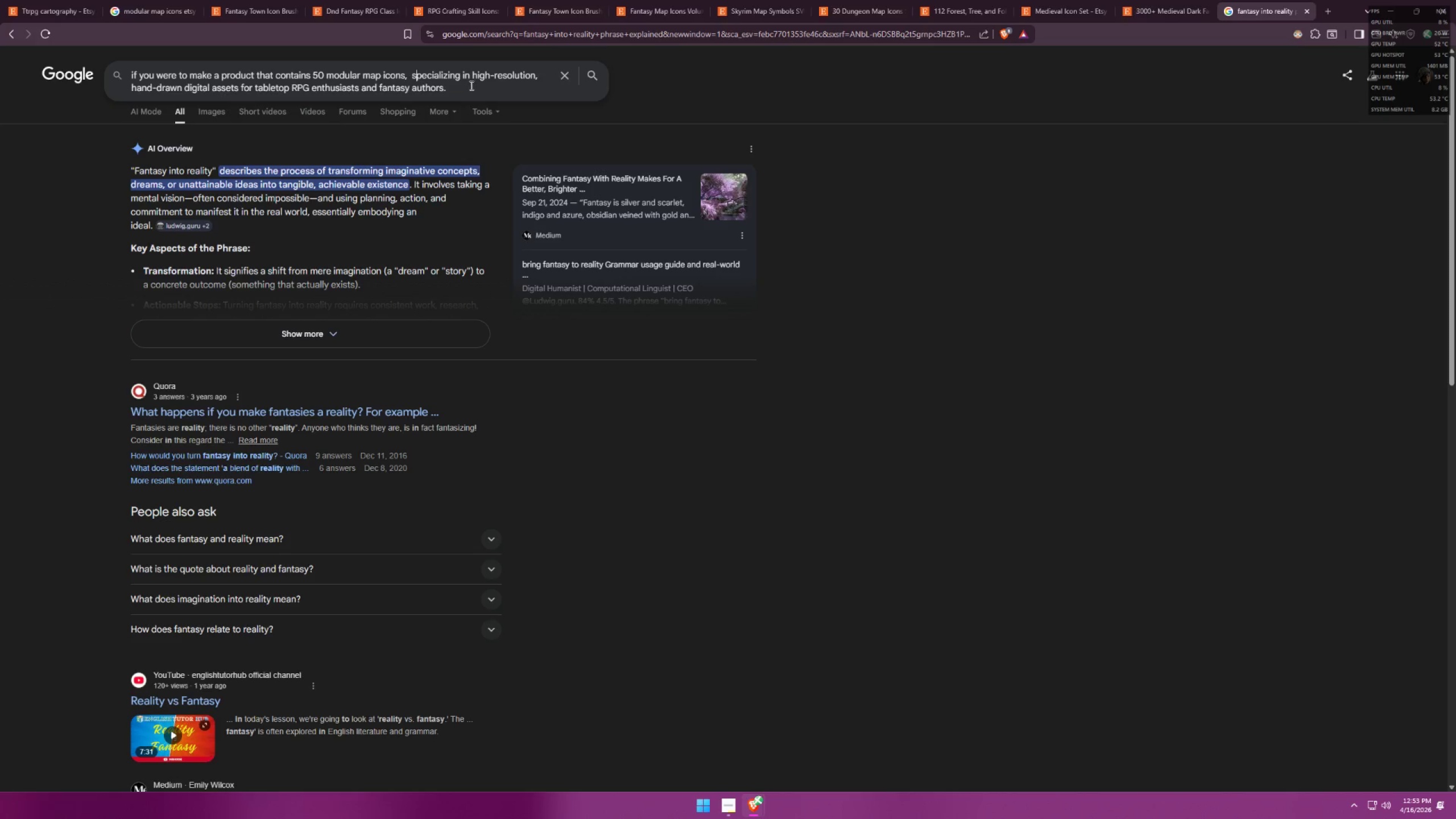 
left_click([470, 85])
 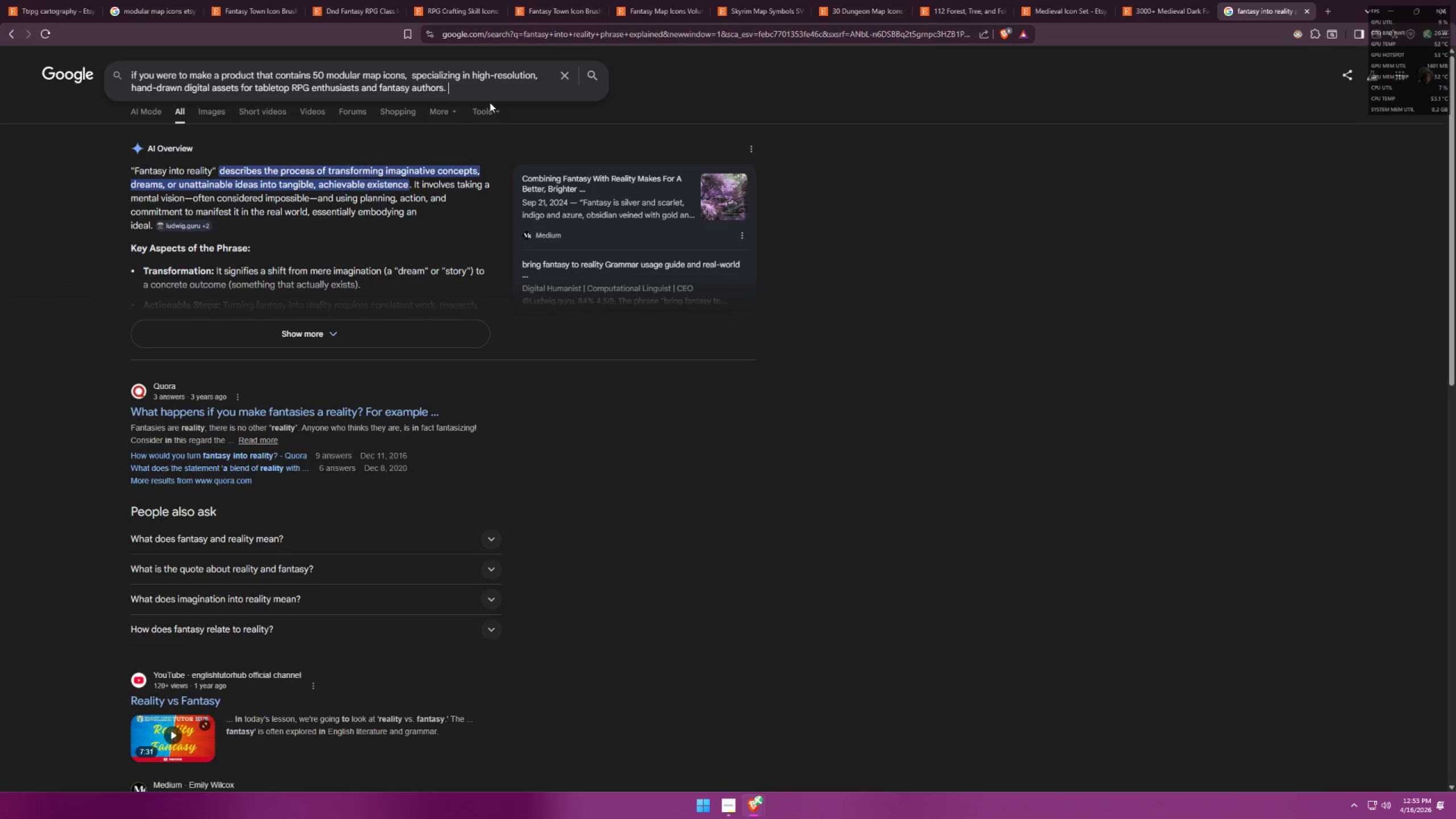 
type(what c)
key(Backspace)
type(kind of icons is in this pack and h)
key(Backspace)
type(gh)
key(Backspace)
key(Backspace)
type(how would u categorize them)
 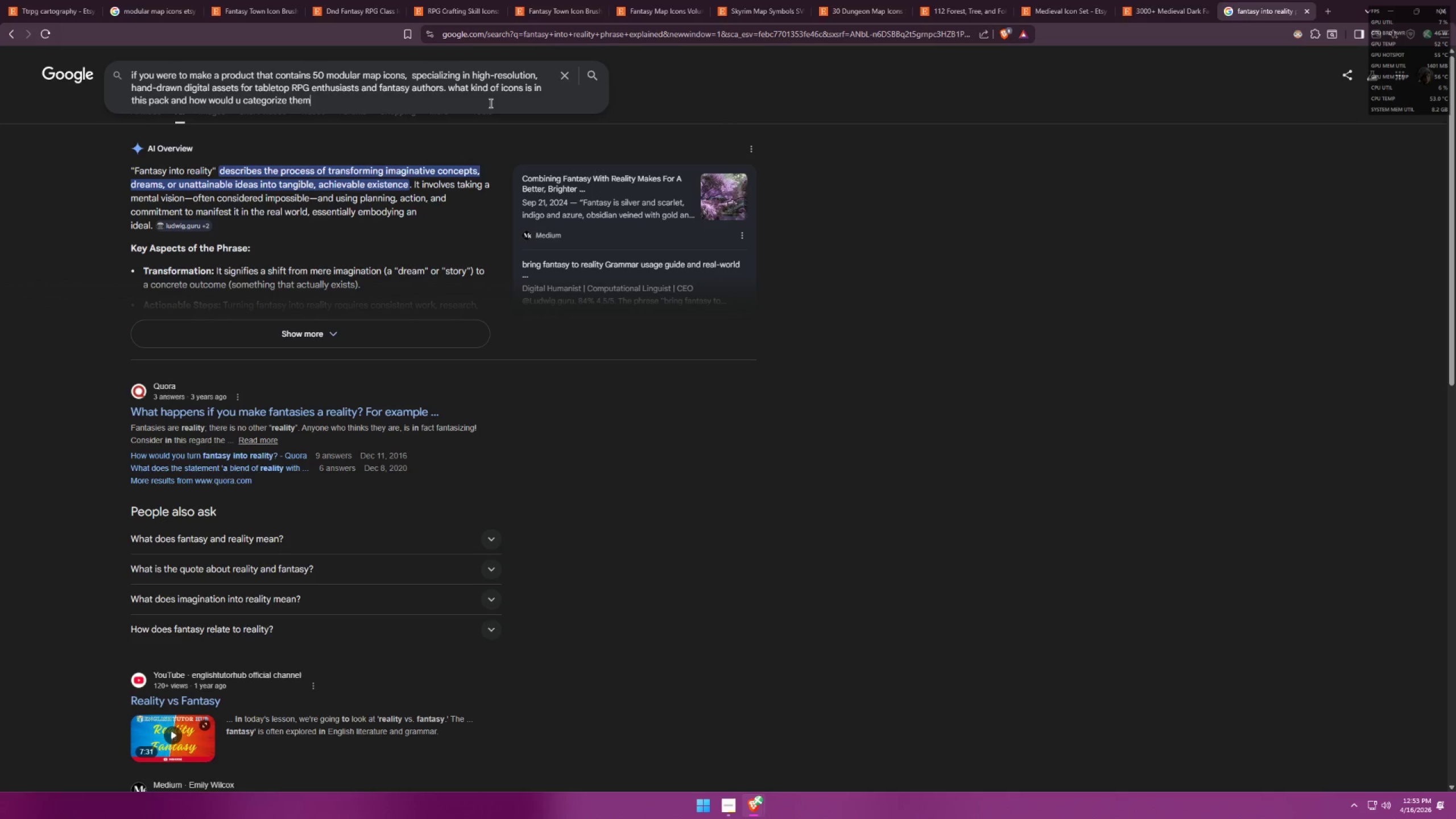 
key(Enter)
 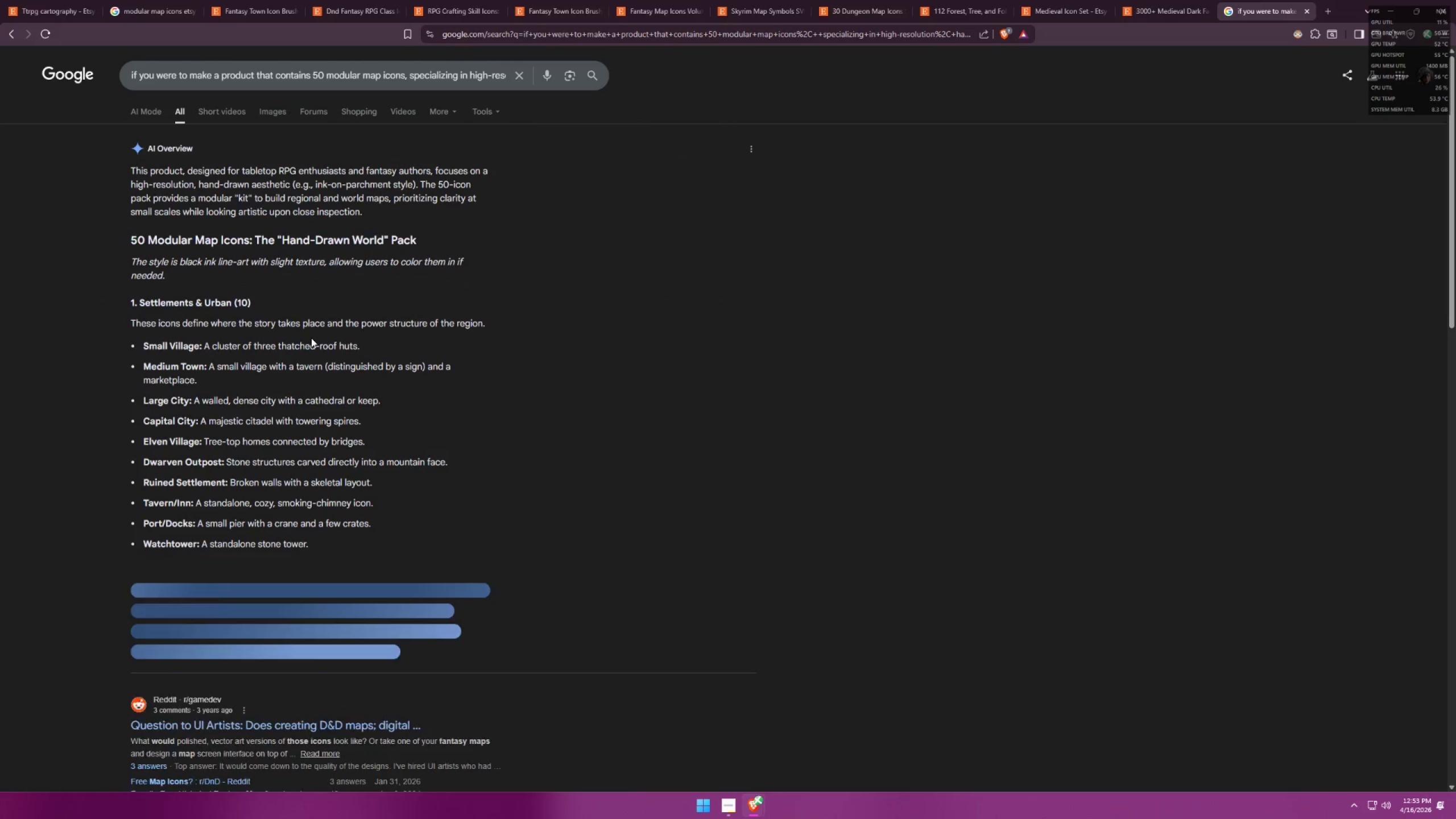 
wait(5.28)
 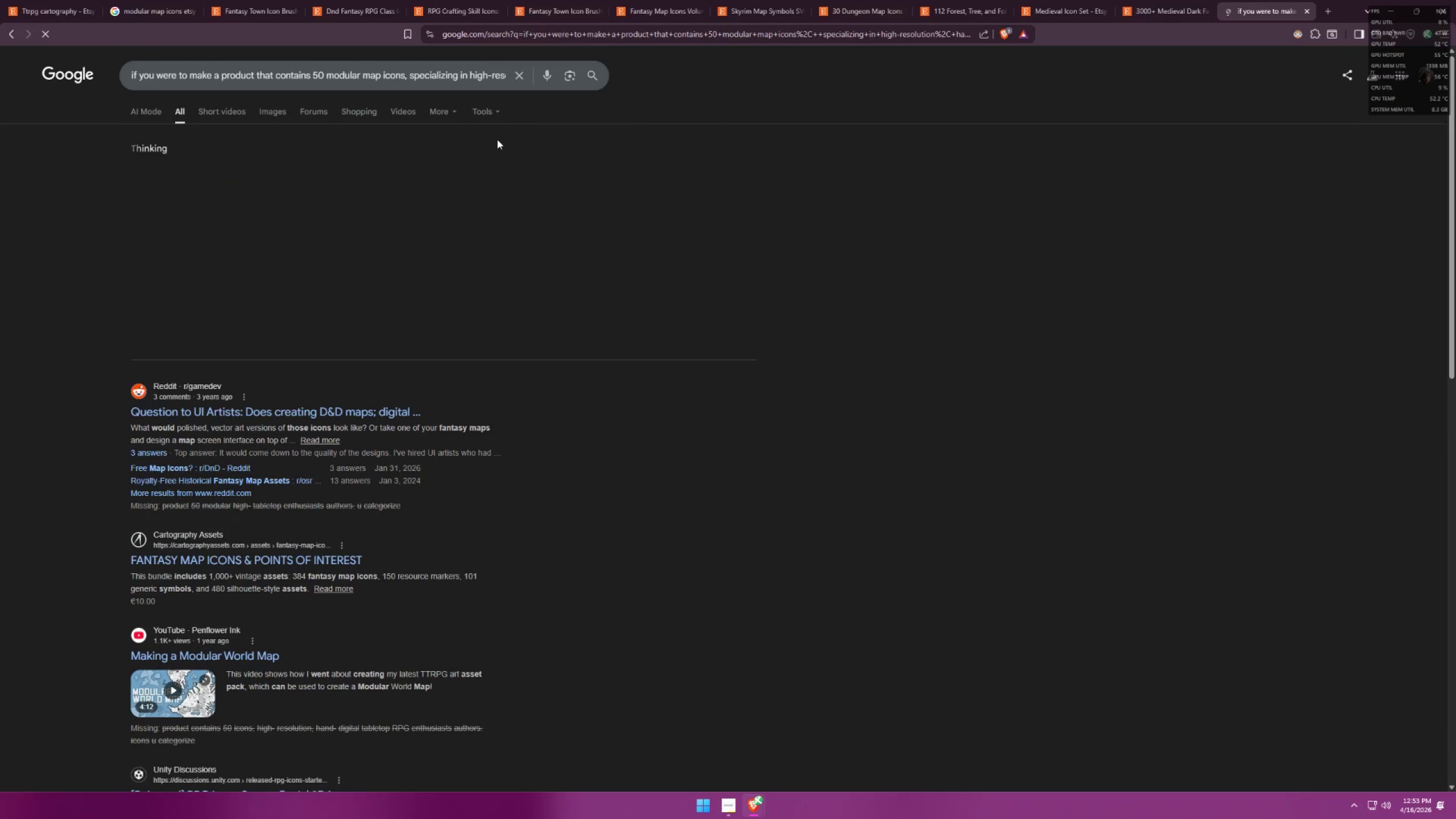 
scroll: coordinate [419, 295], scroll_direction: down, amount: 13.0
 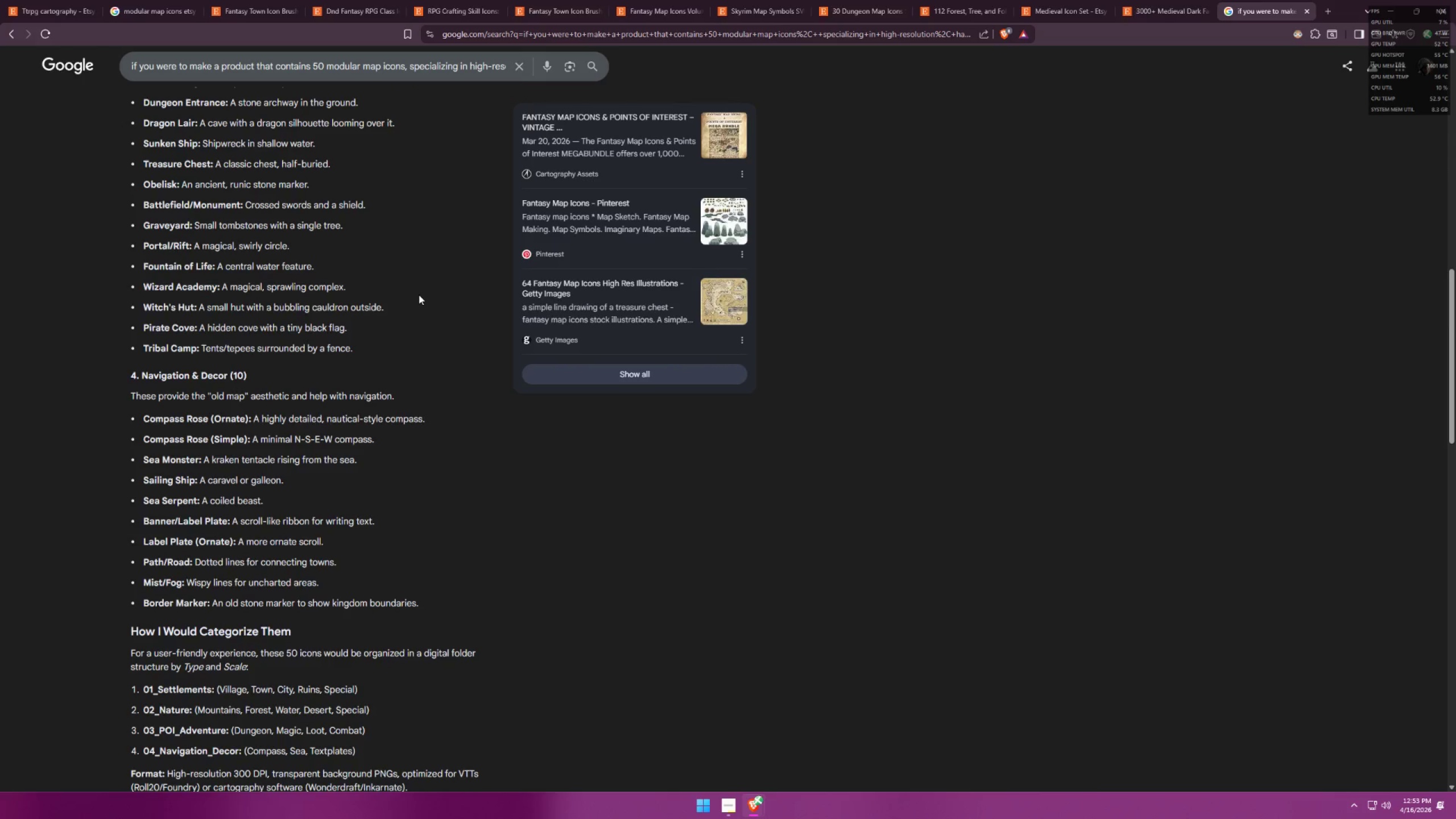 
scroll: coordinate [420, 295], scroll_direction: up, amount: 17.0
 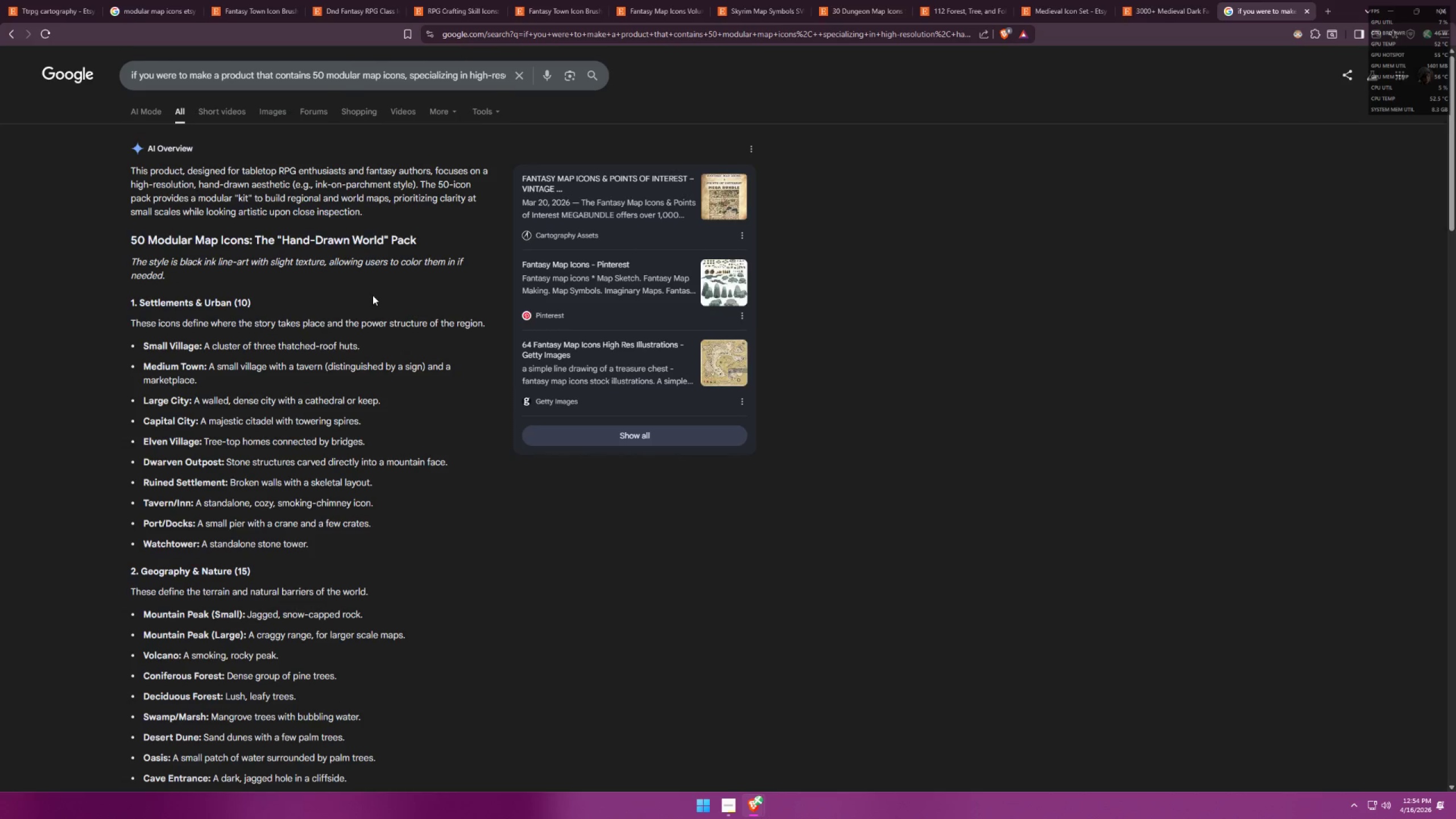 
wait(7.15)
 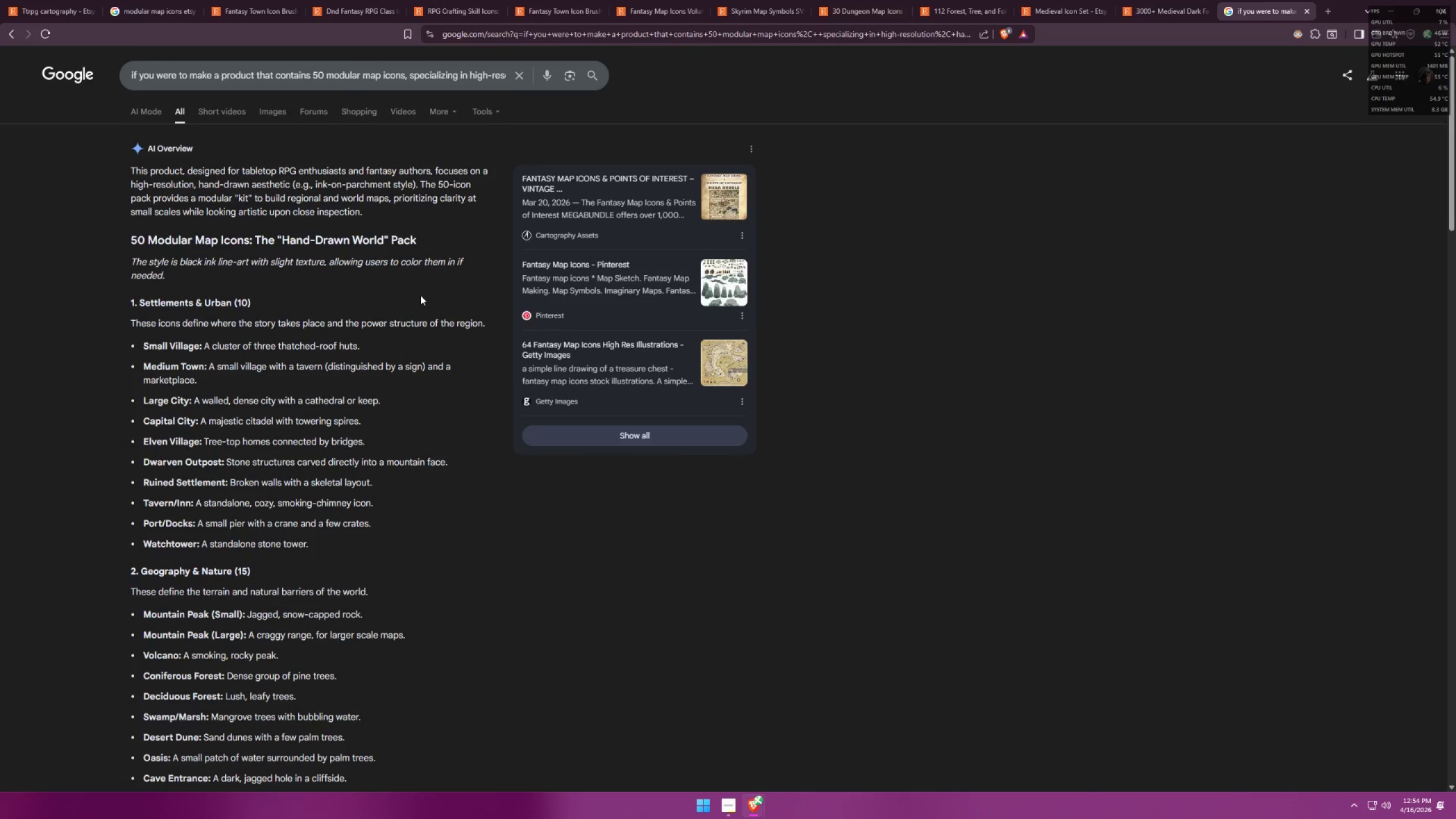 
key(Alt+AltLeft)
 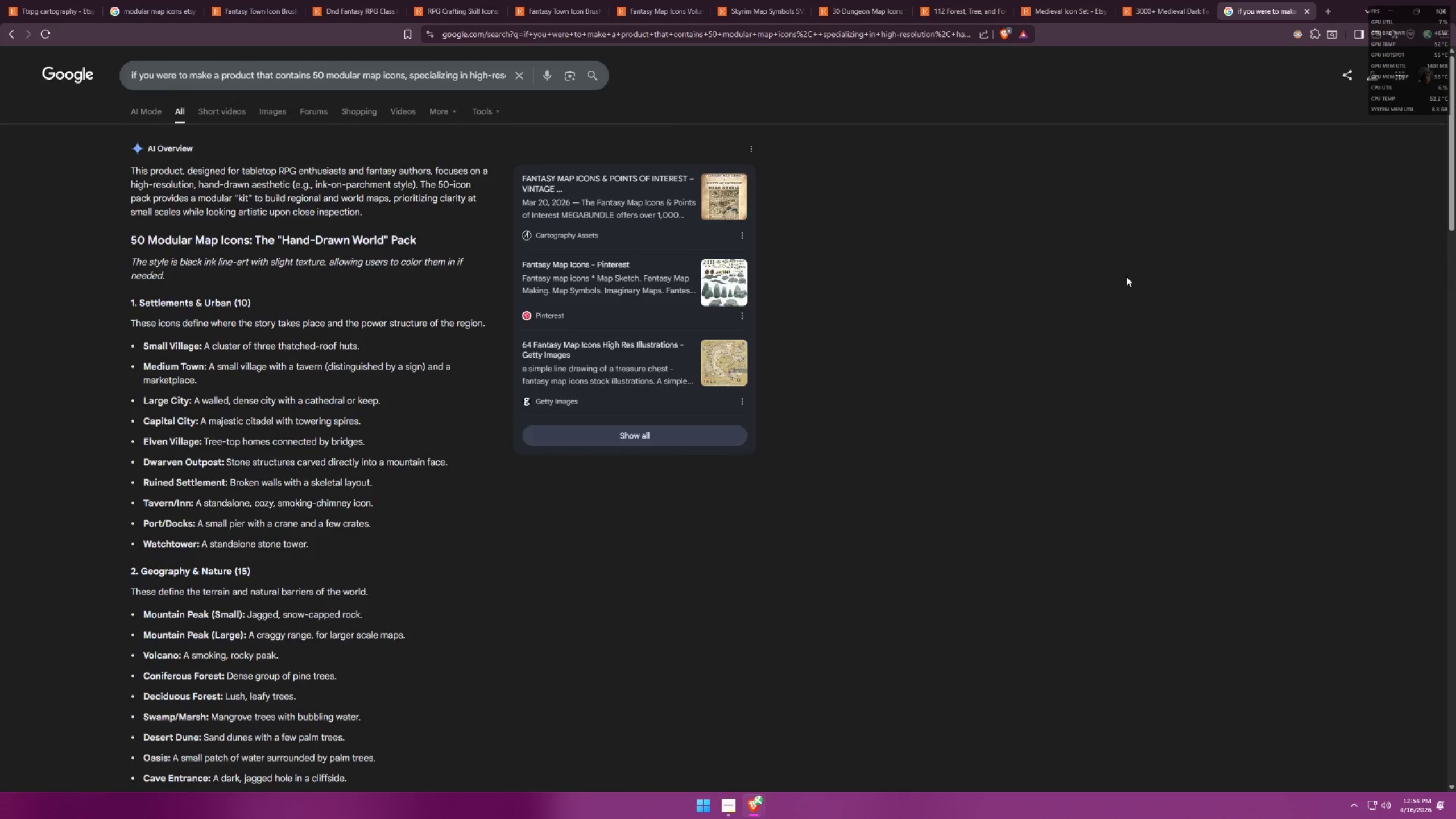 
key(Alt+Tab)